 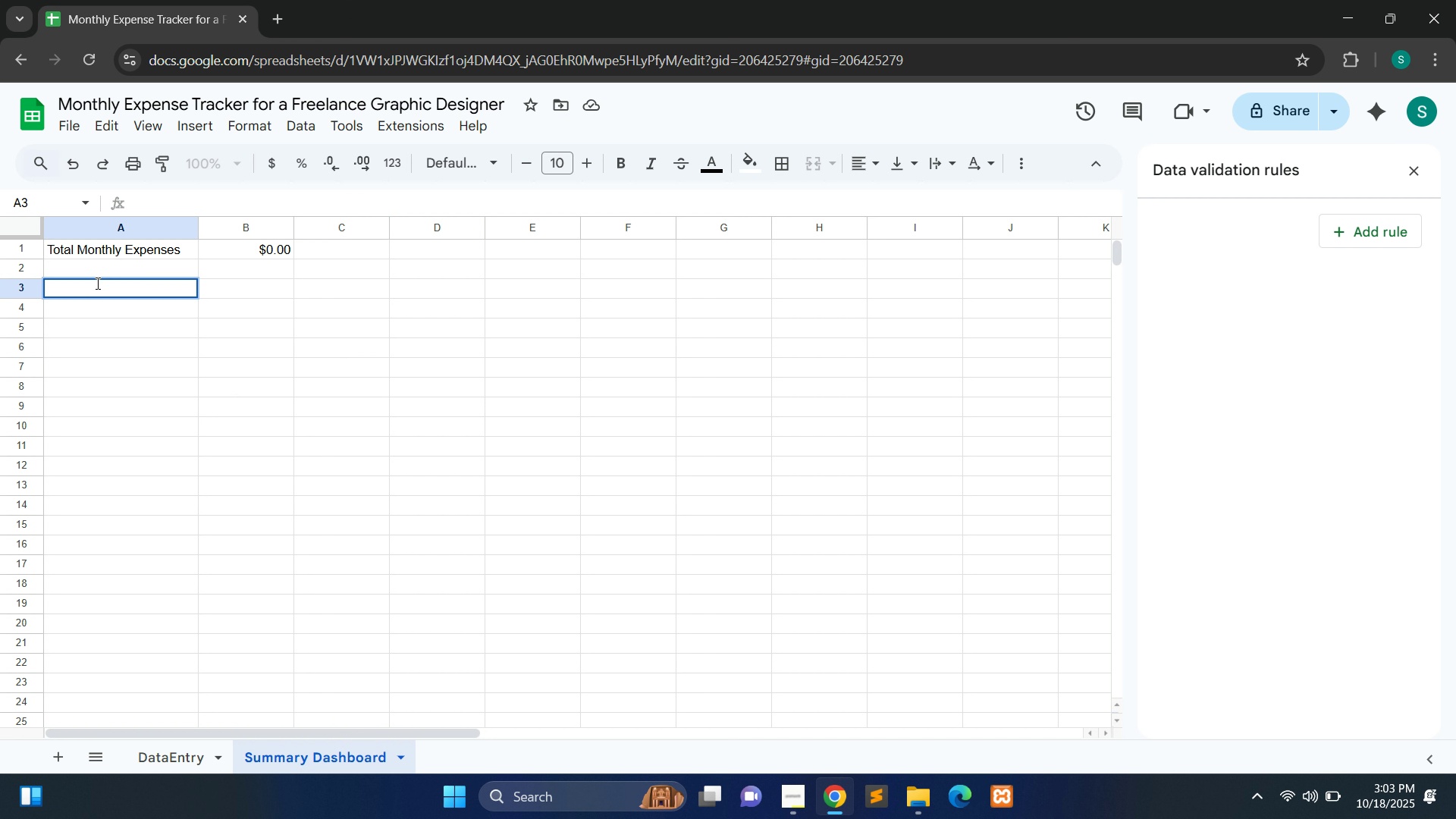 
type(Category Breakdown)
 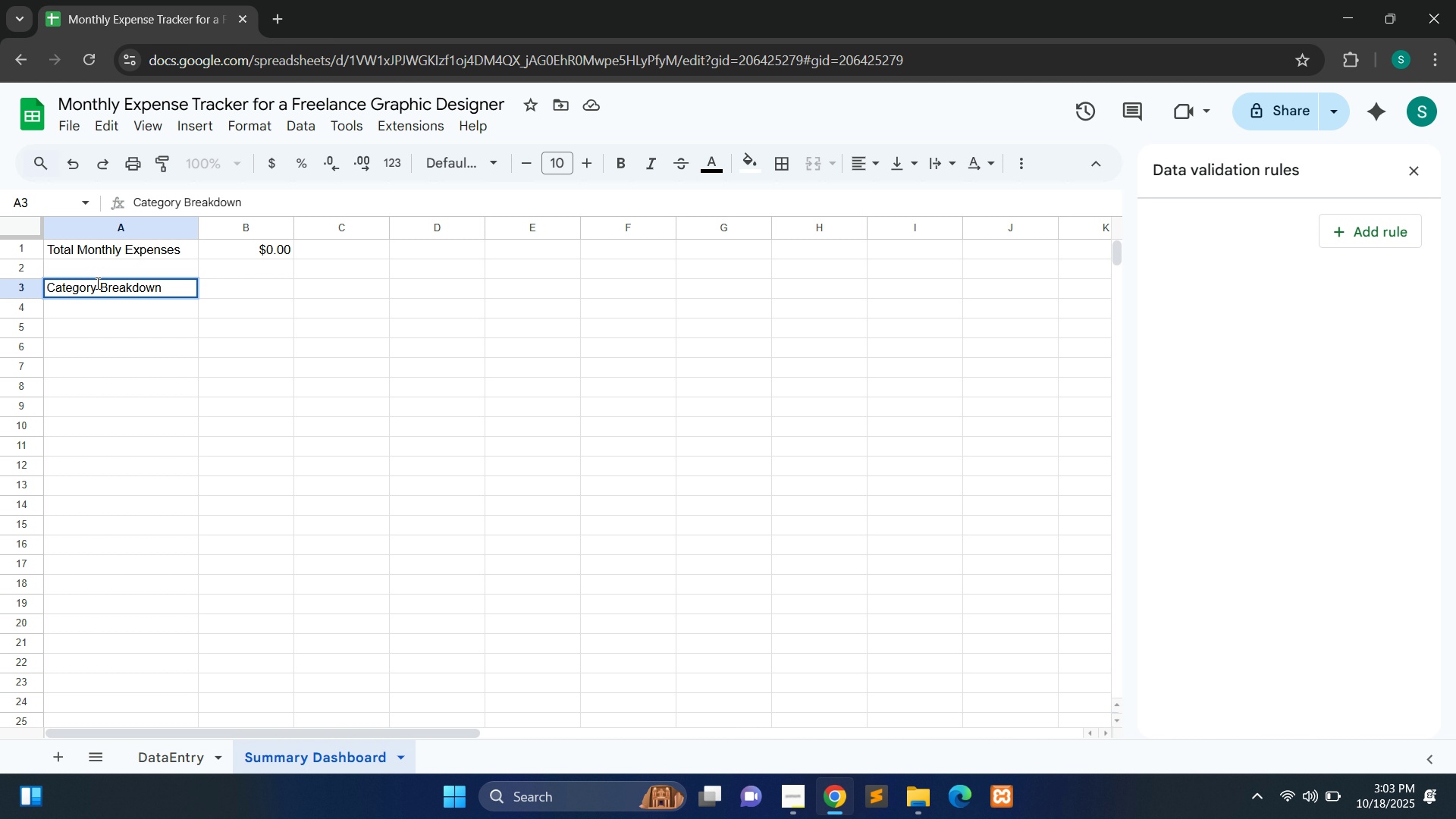 
wait(7.43)
 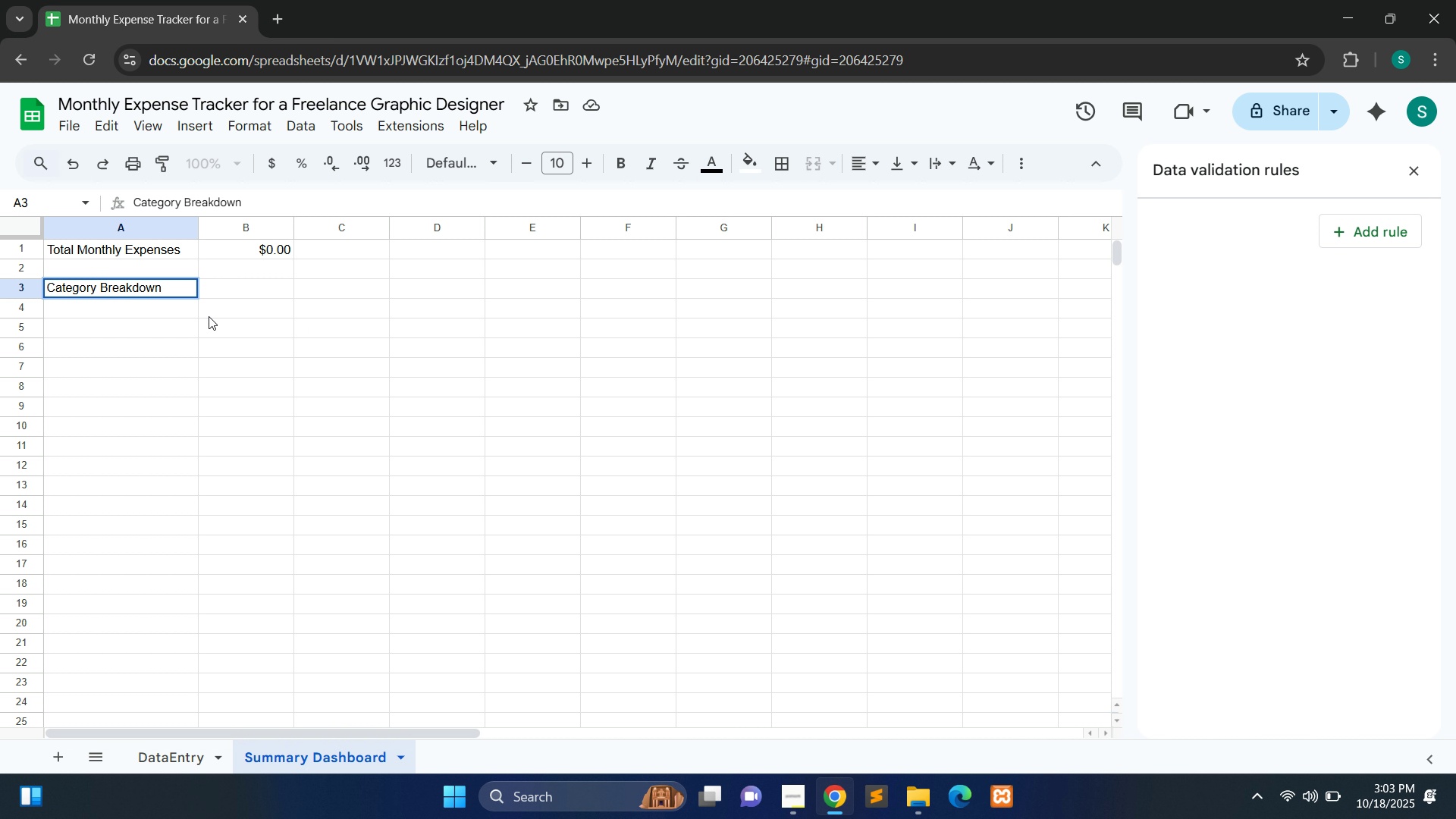 
double_click([168, 309])
 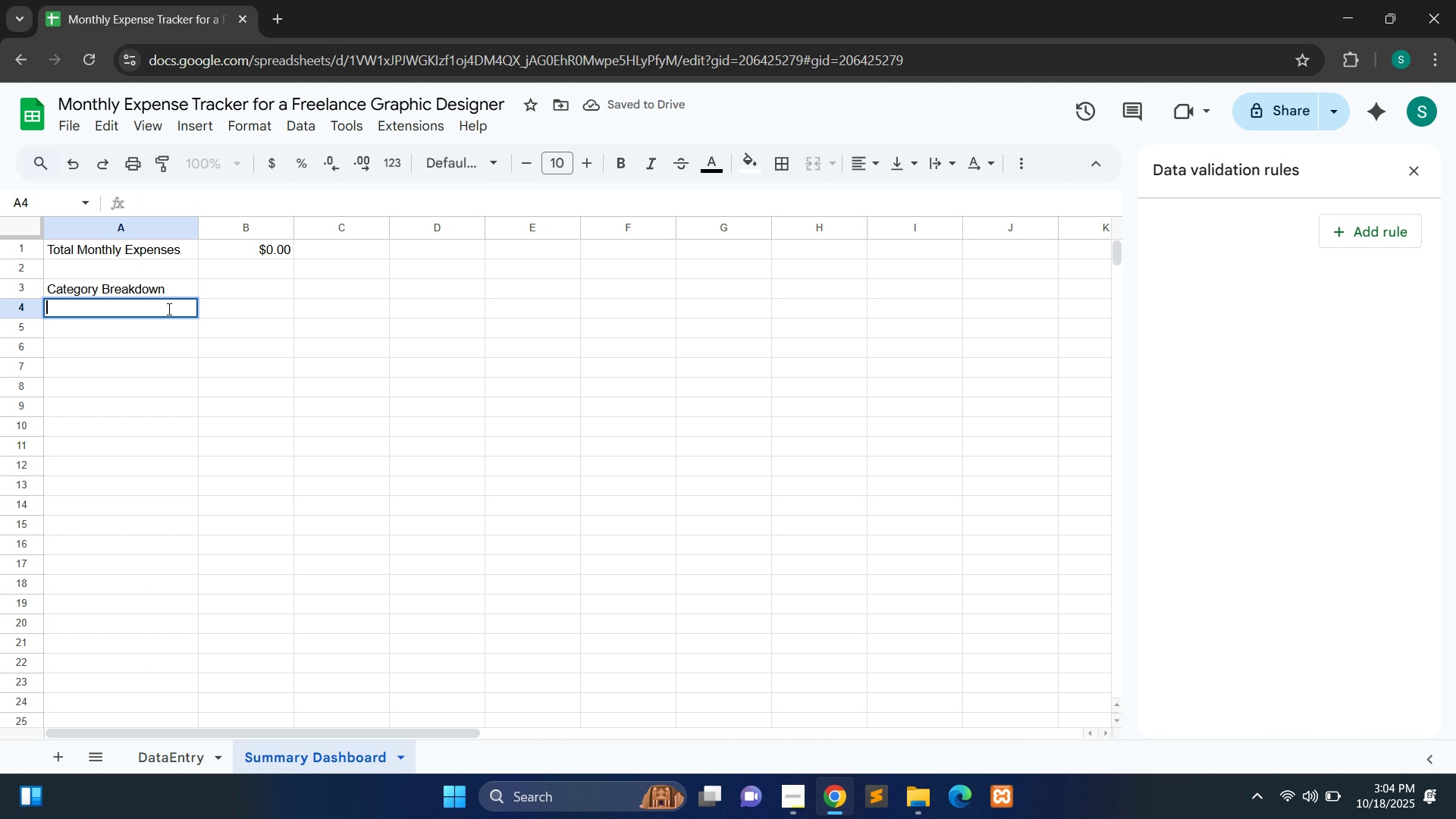 
type(Category)
 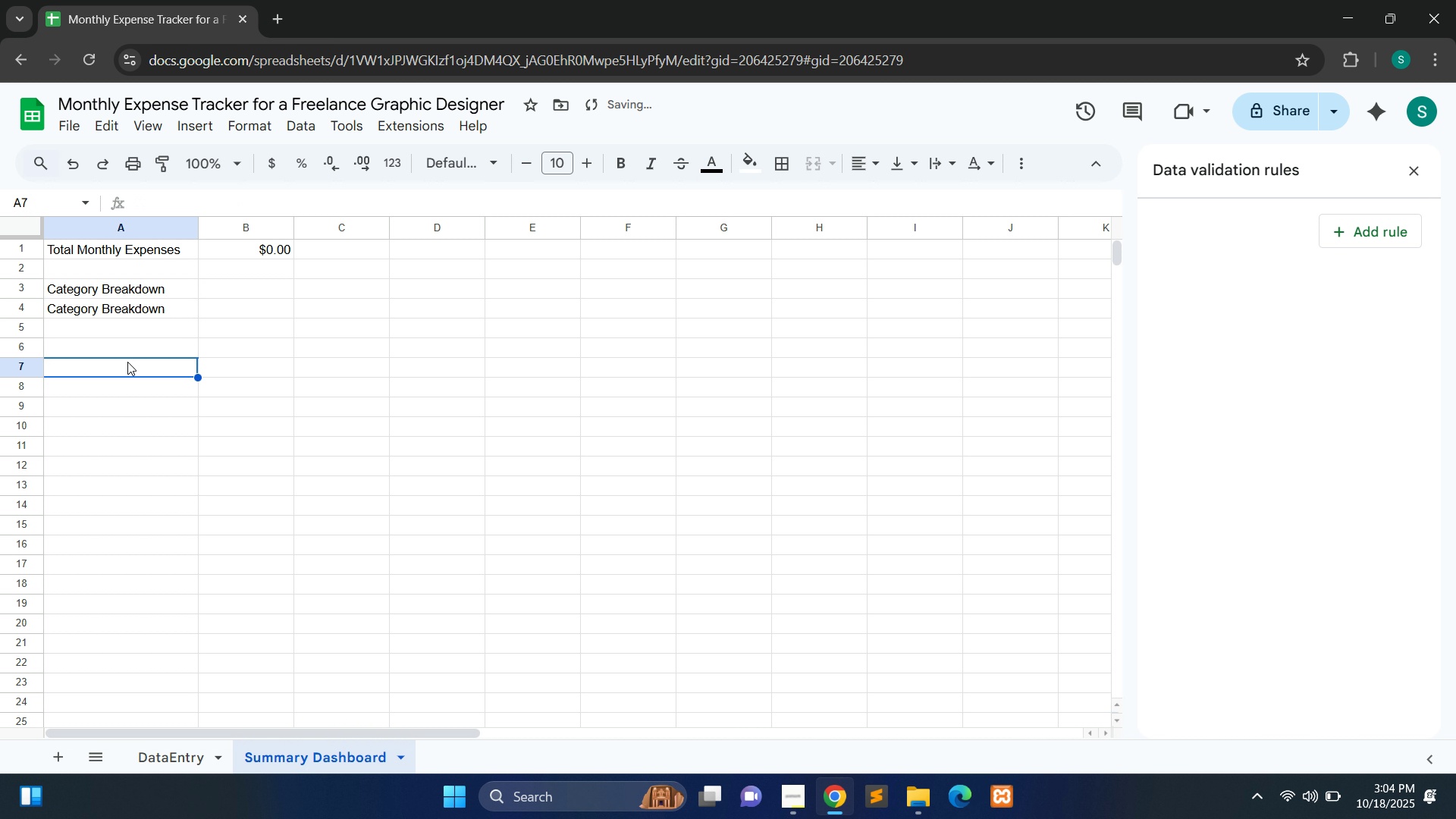 
left_click([127, 362])
 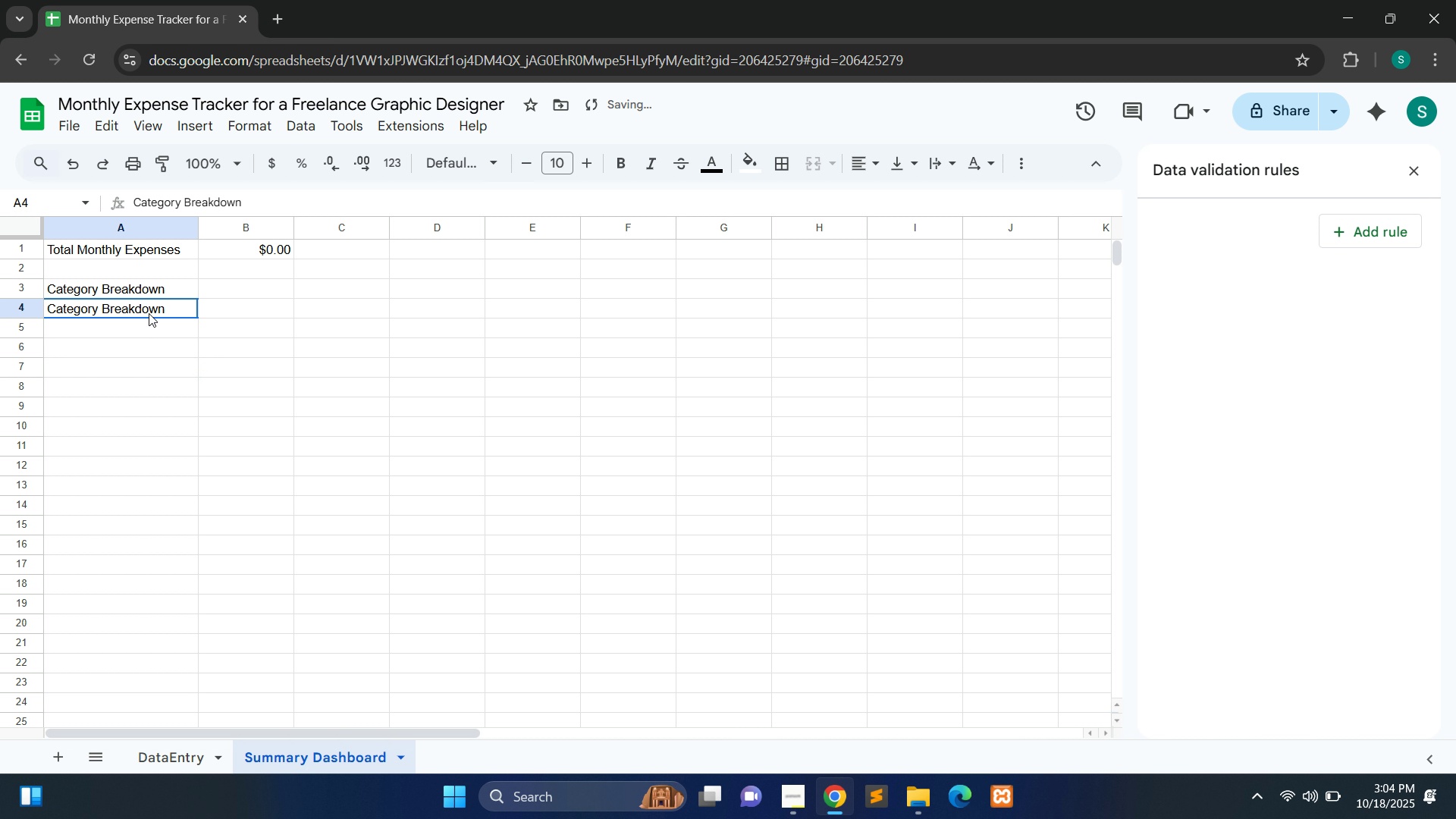 
left_click([149, 313])
 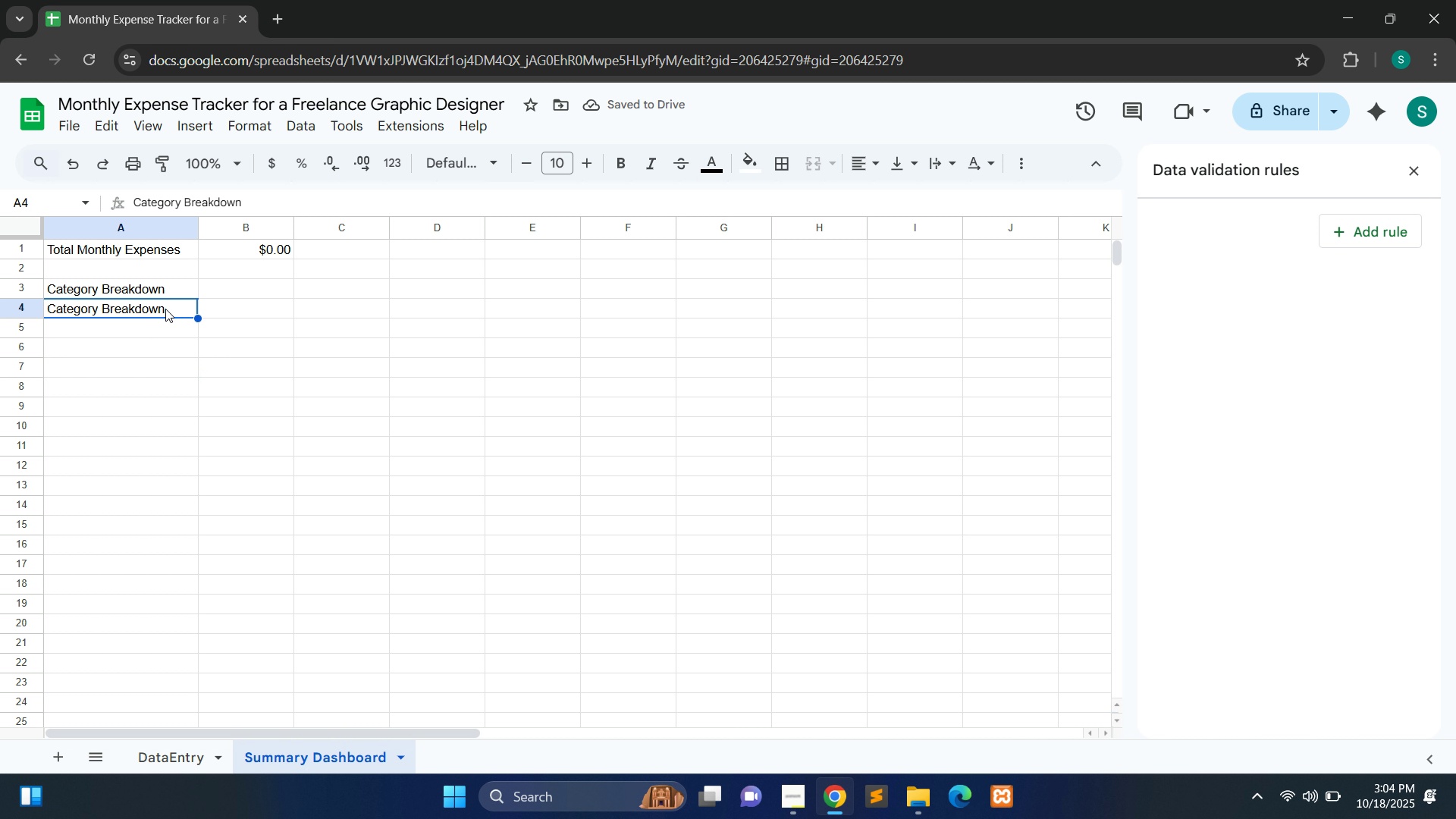 
double_click([165, 309])
 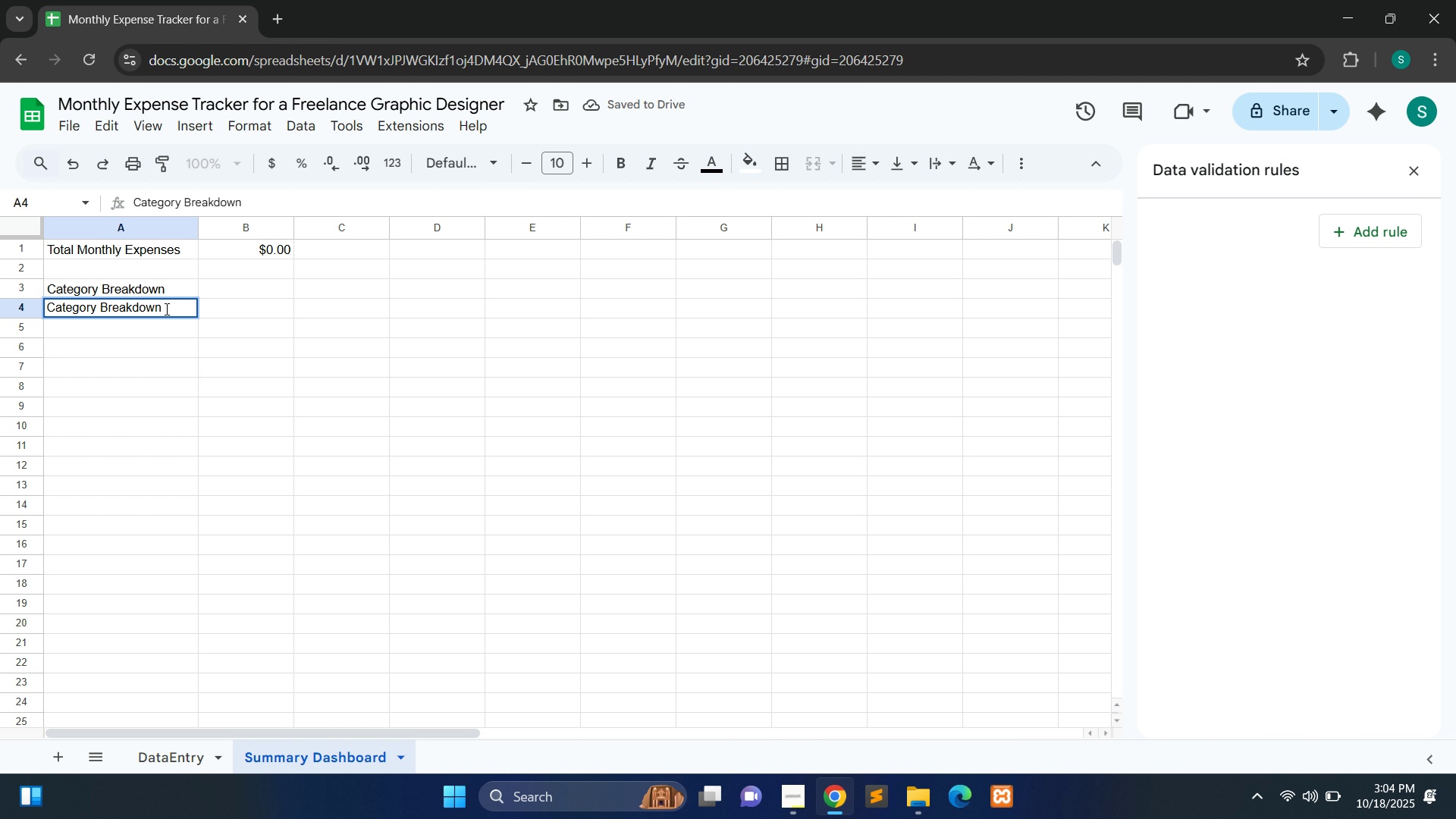 
key(Backspace)
 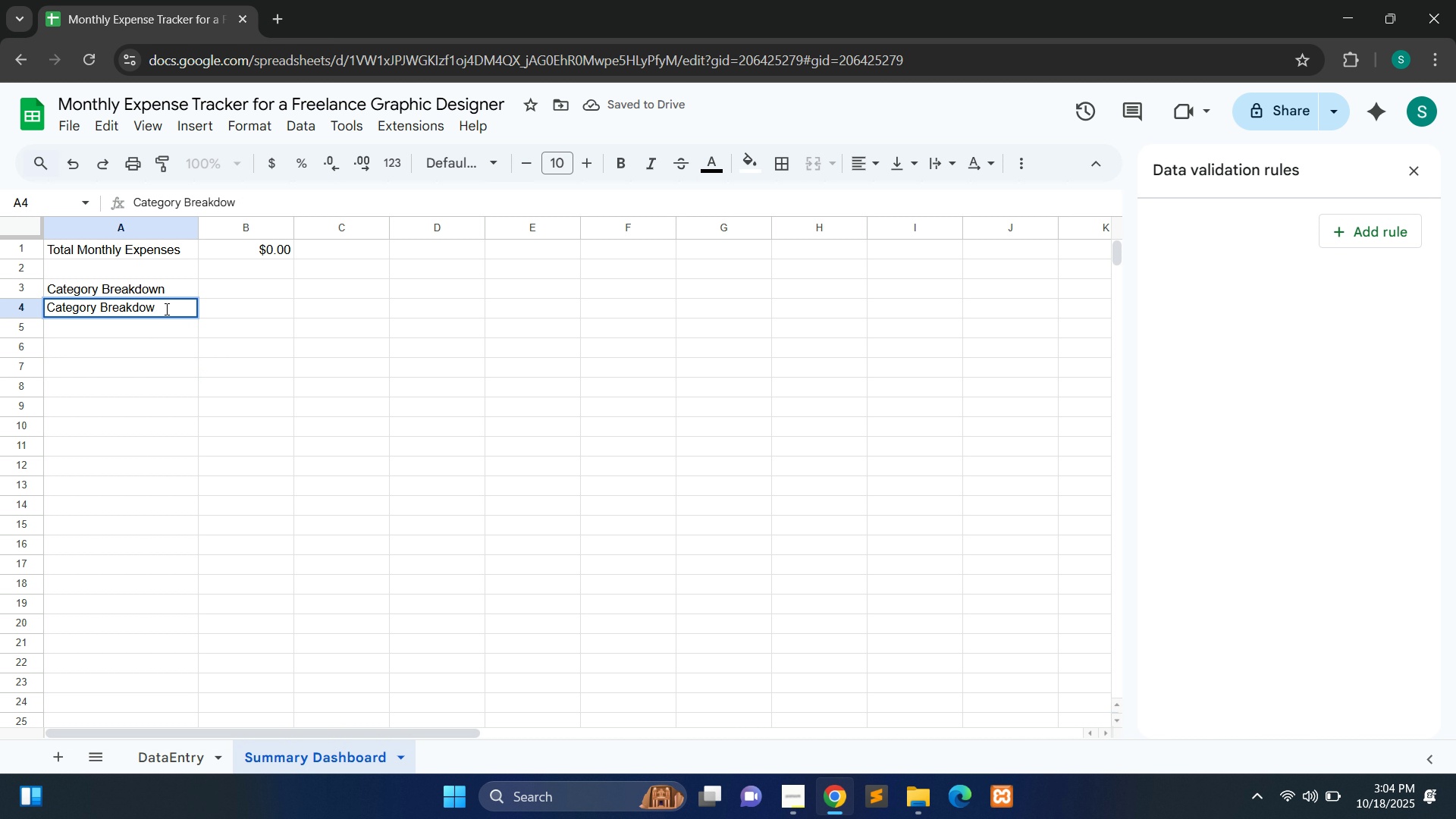 
key(Backspace)
 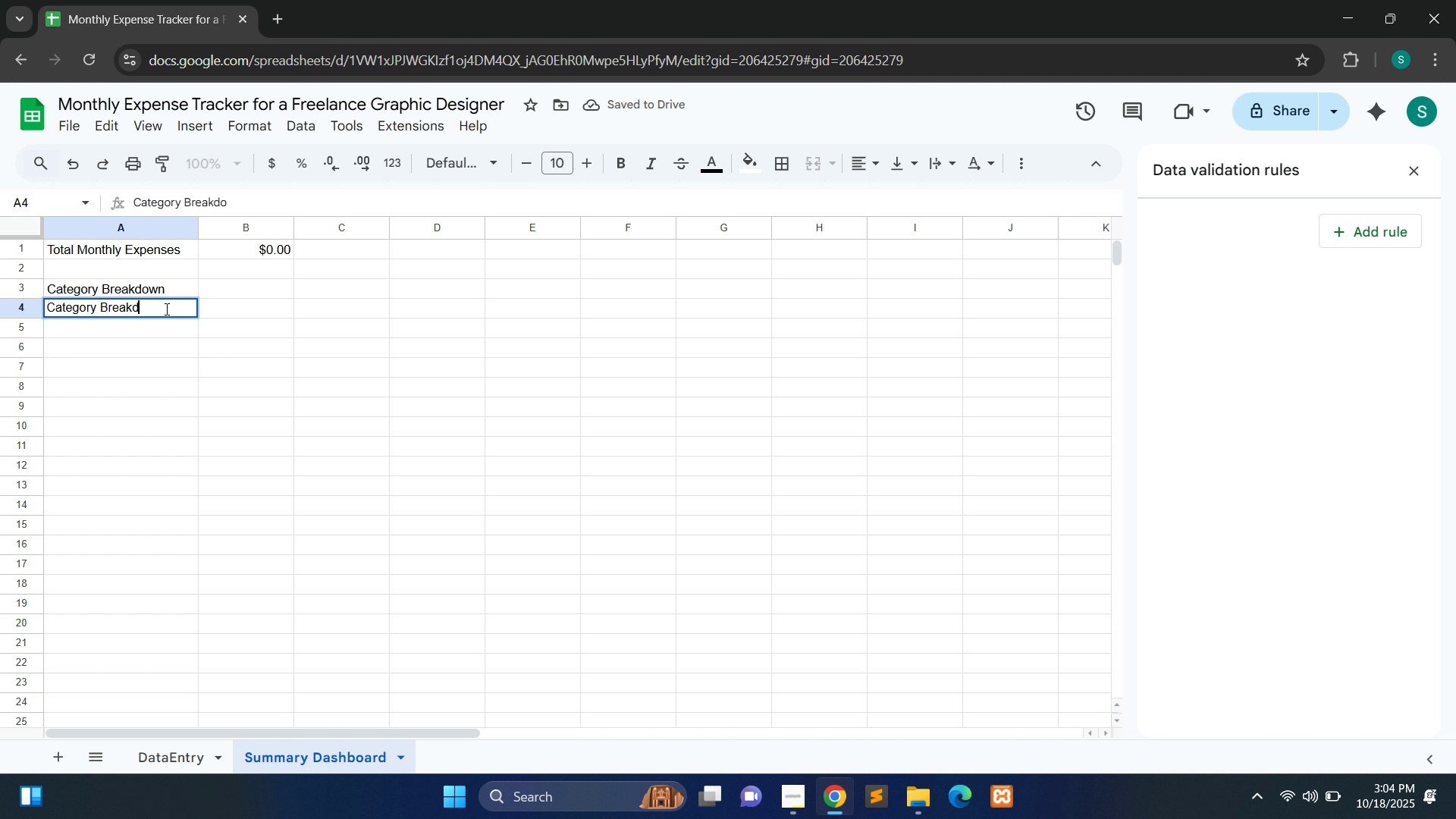 
key(Backspace)
 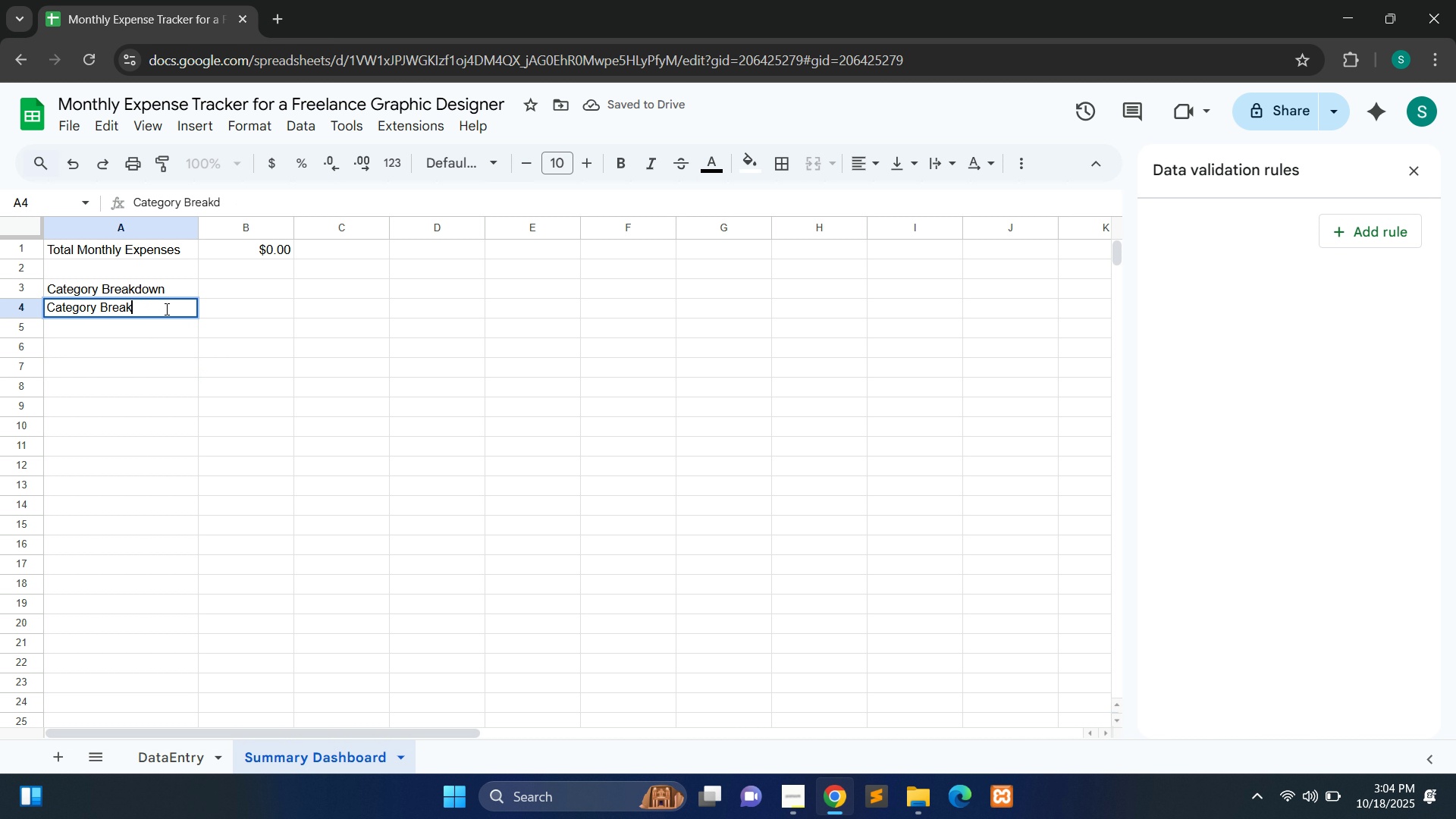 
key(Backspace)
 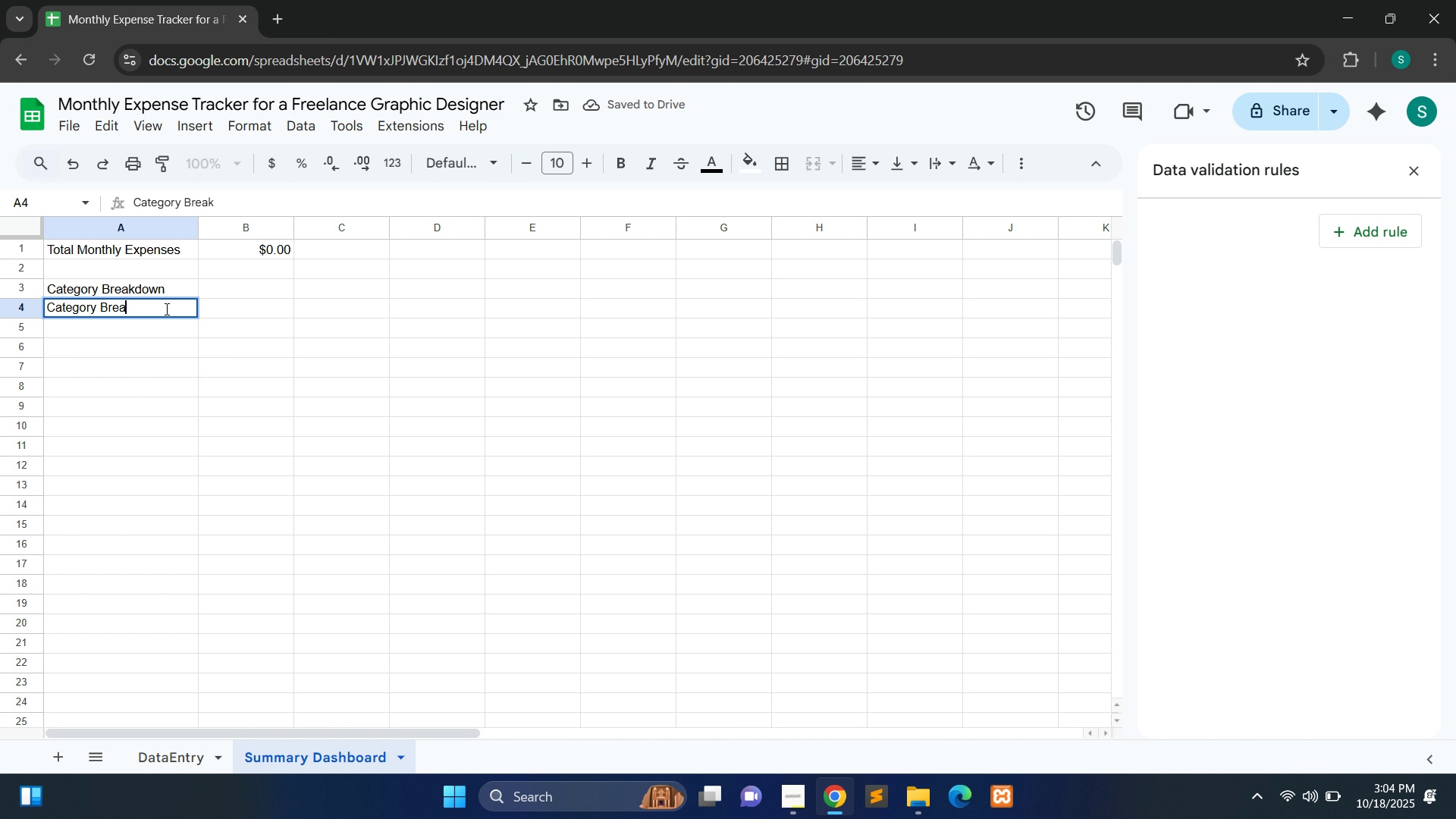 
key(Backspace)
 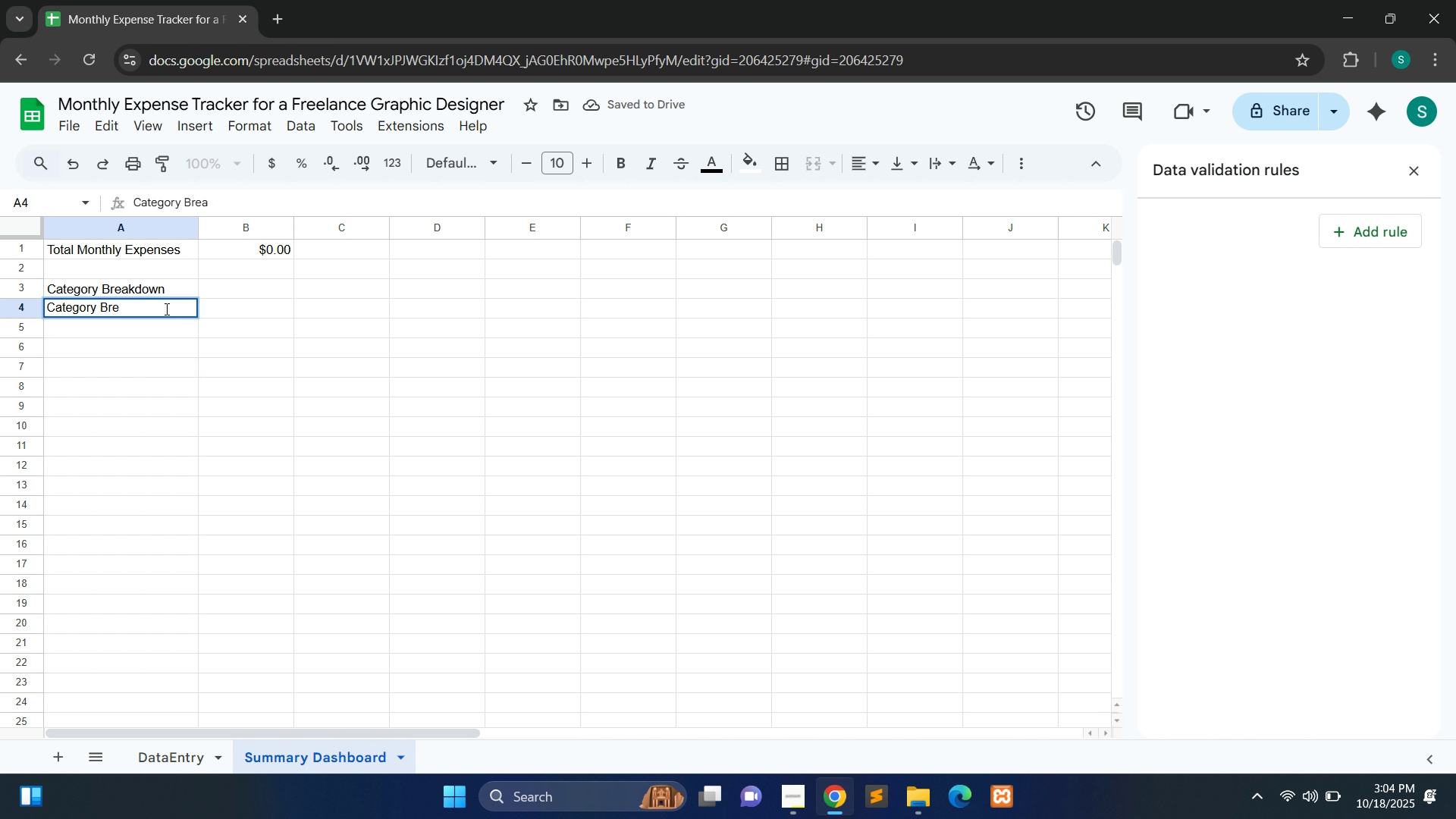 
key(Backspace)
 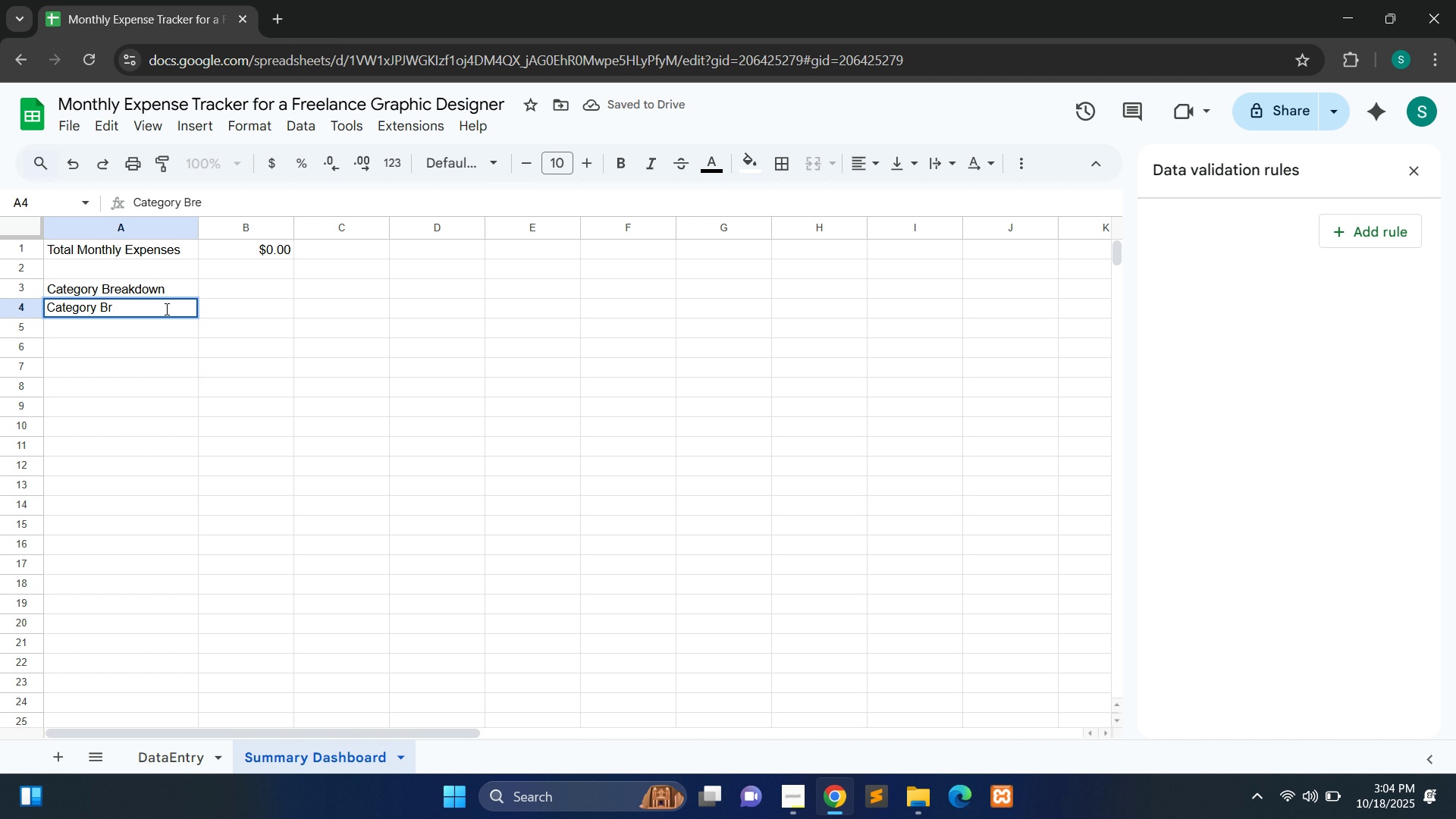 
key(Backspace)
 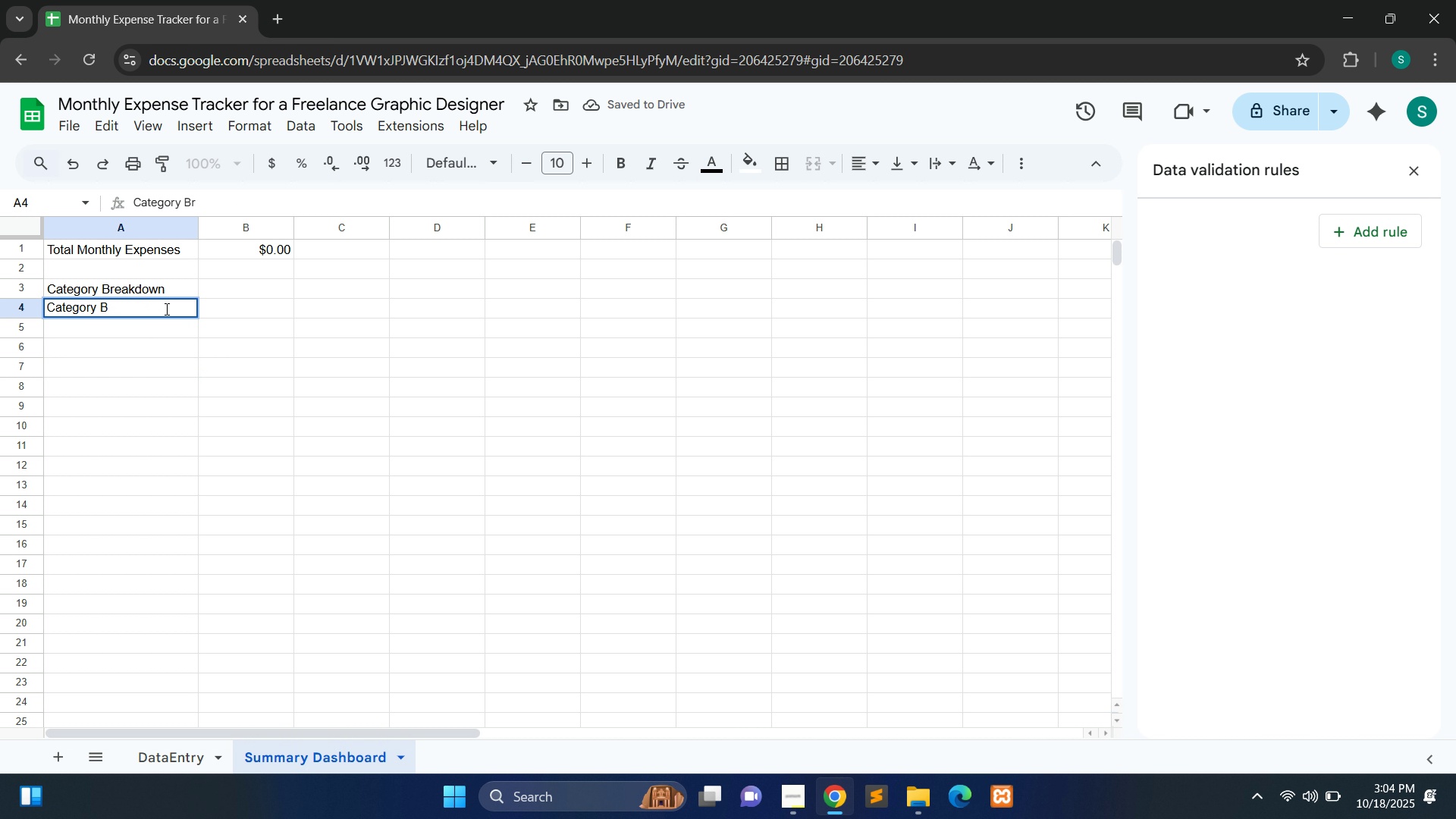 
key(Backspace)
 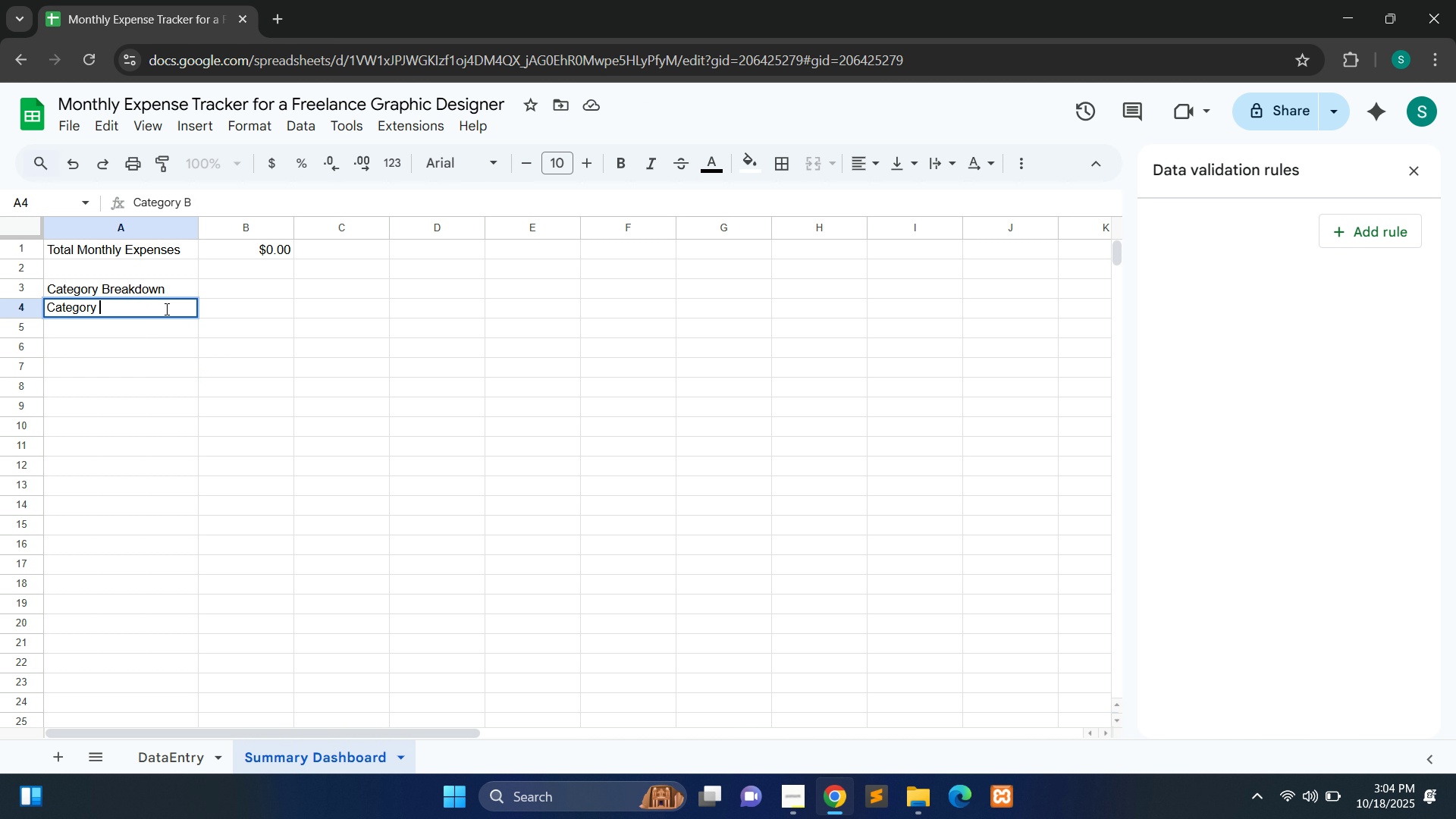 
key(Backspace)
 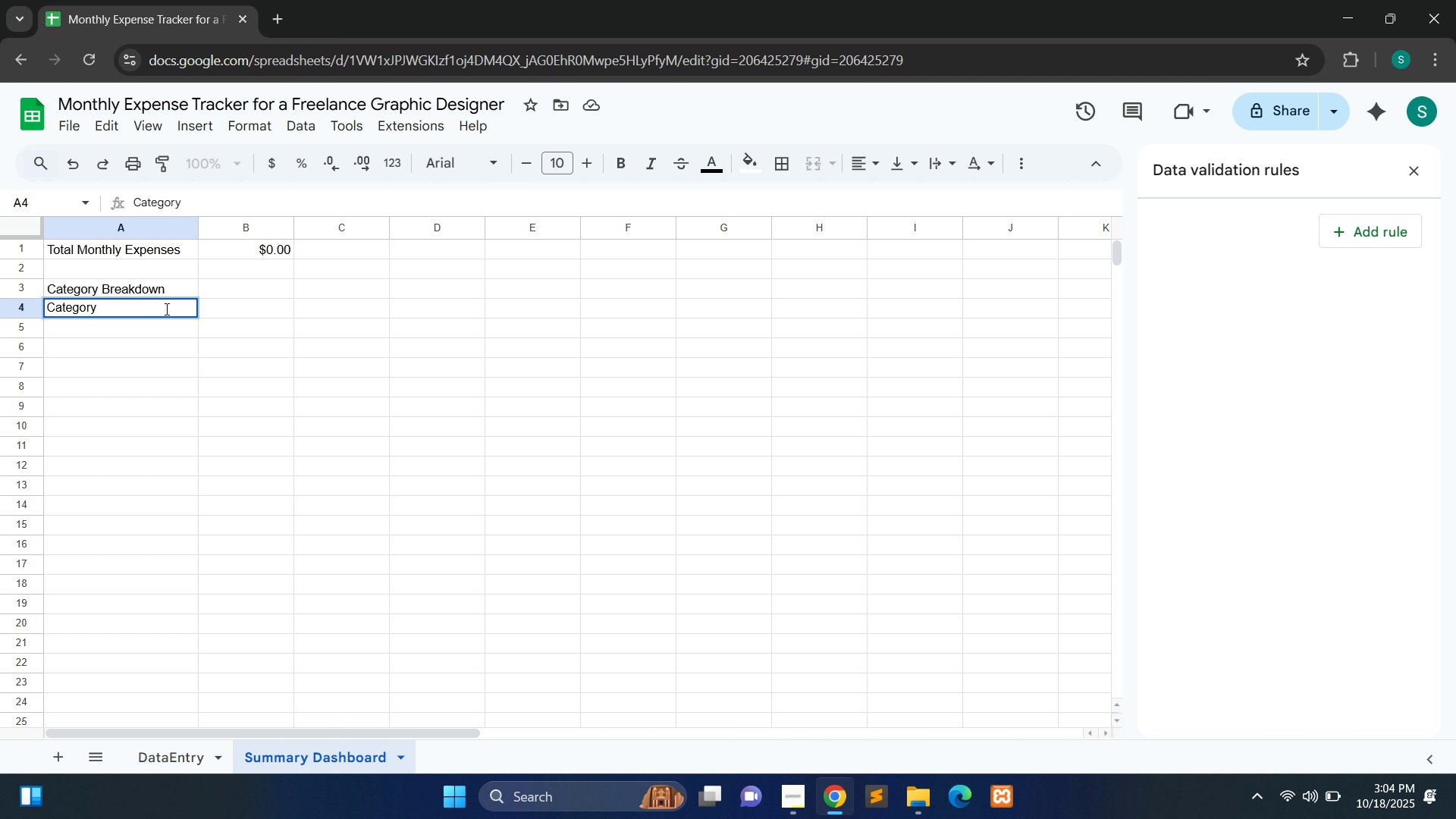 
key(Backspace)
 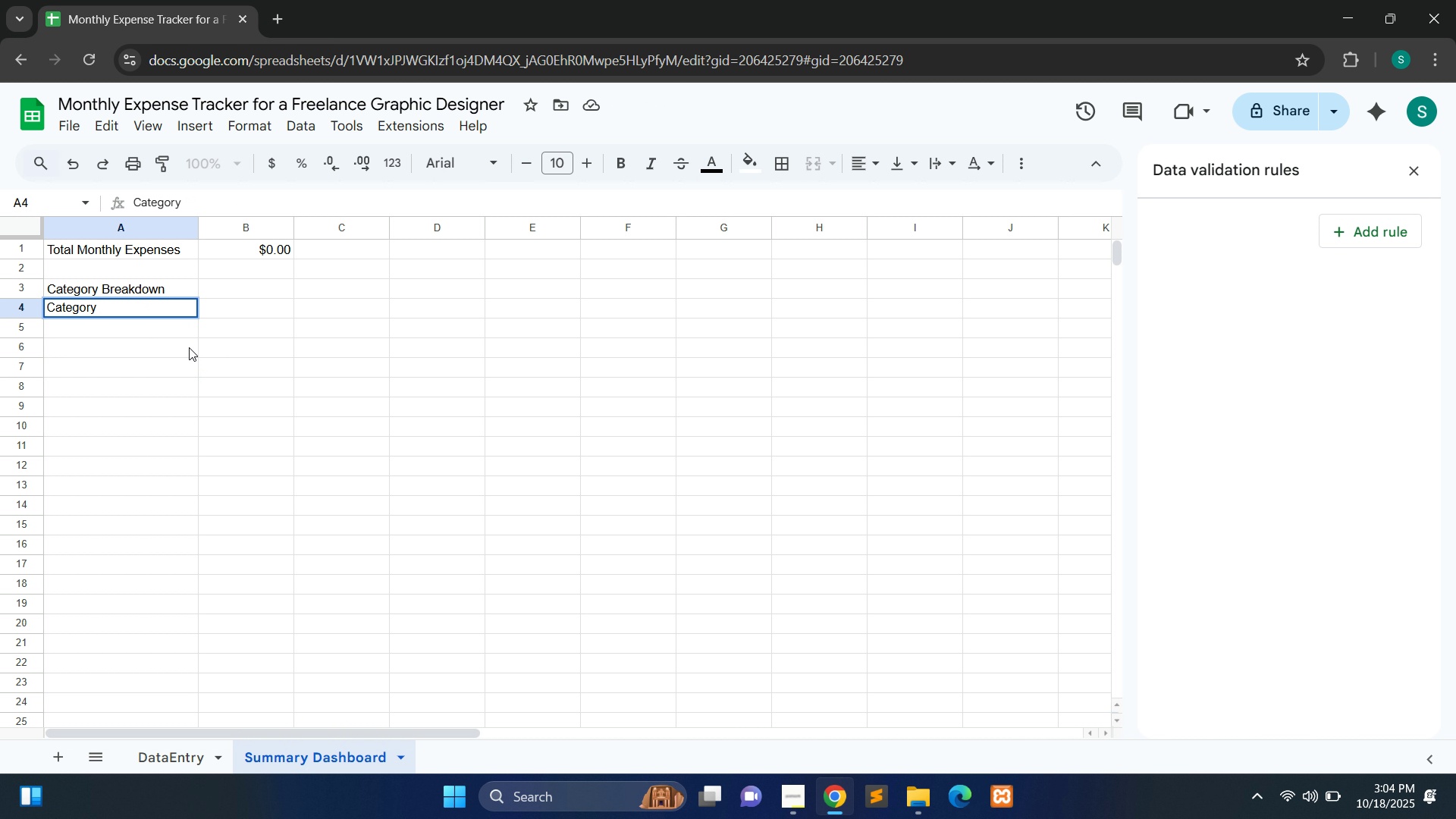 
left_click([189, 347])
 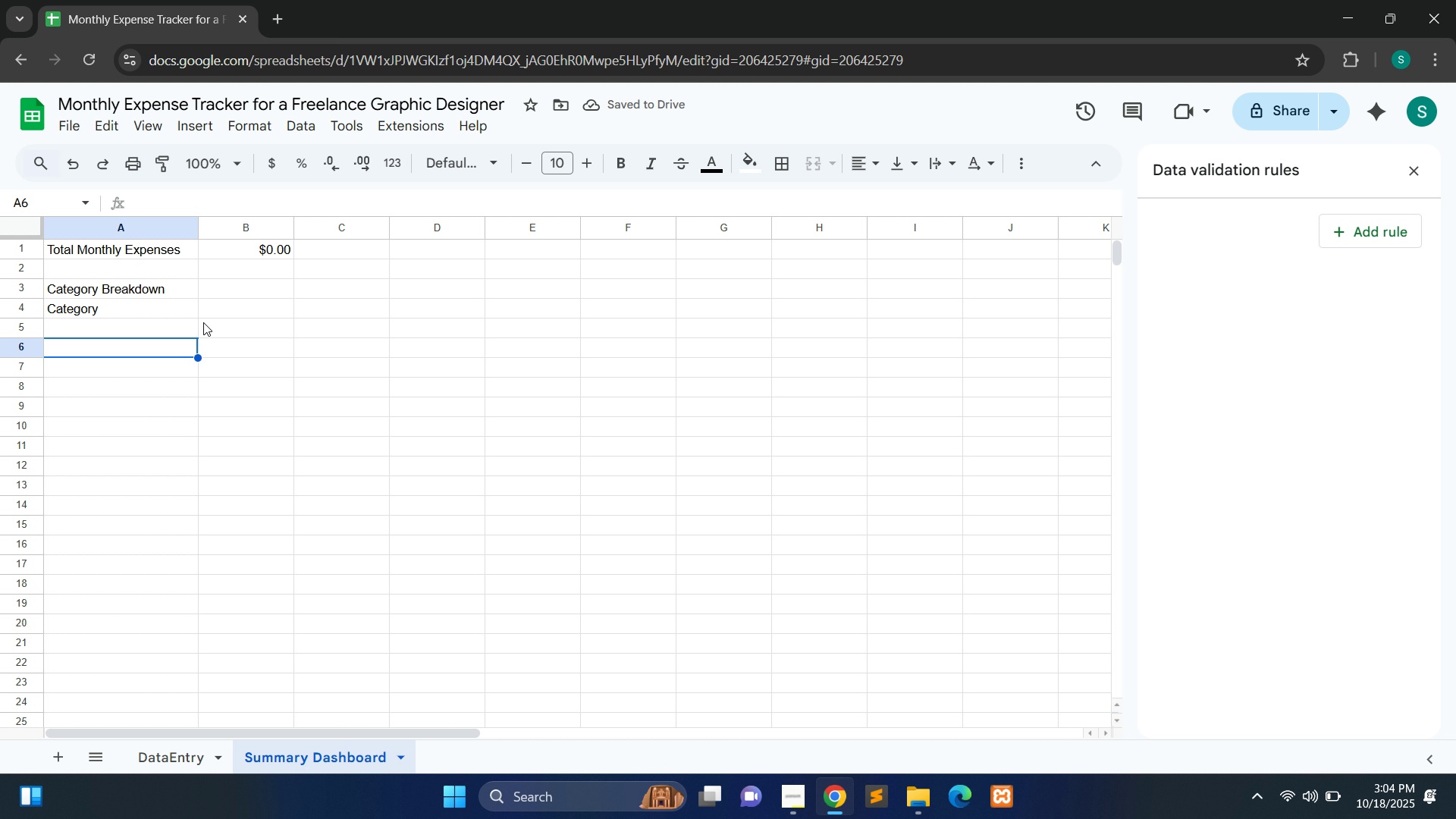 
wait(6.22)
 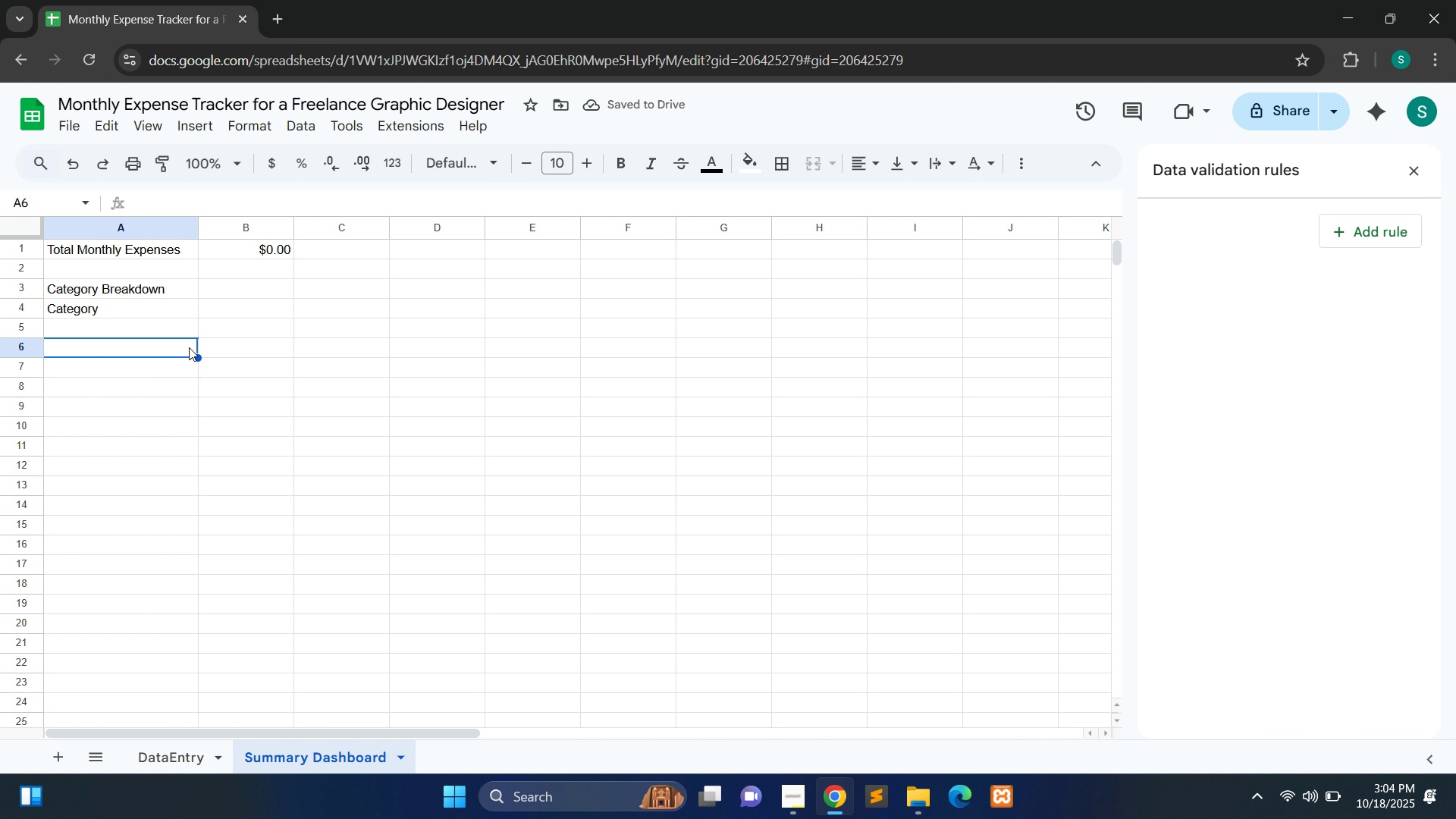 
double_click([232, 309])
 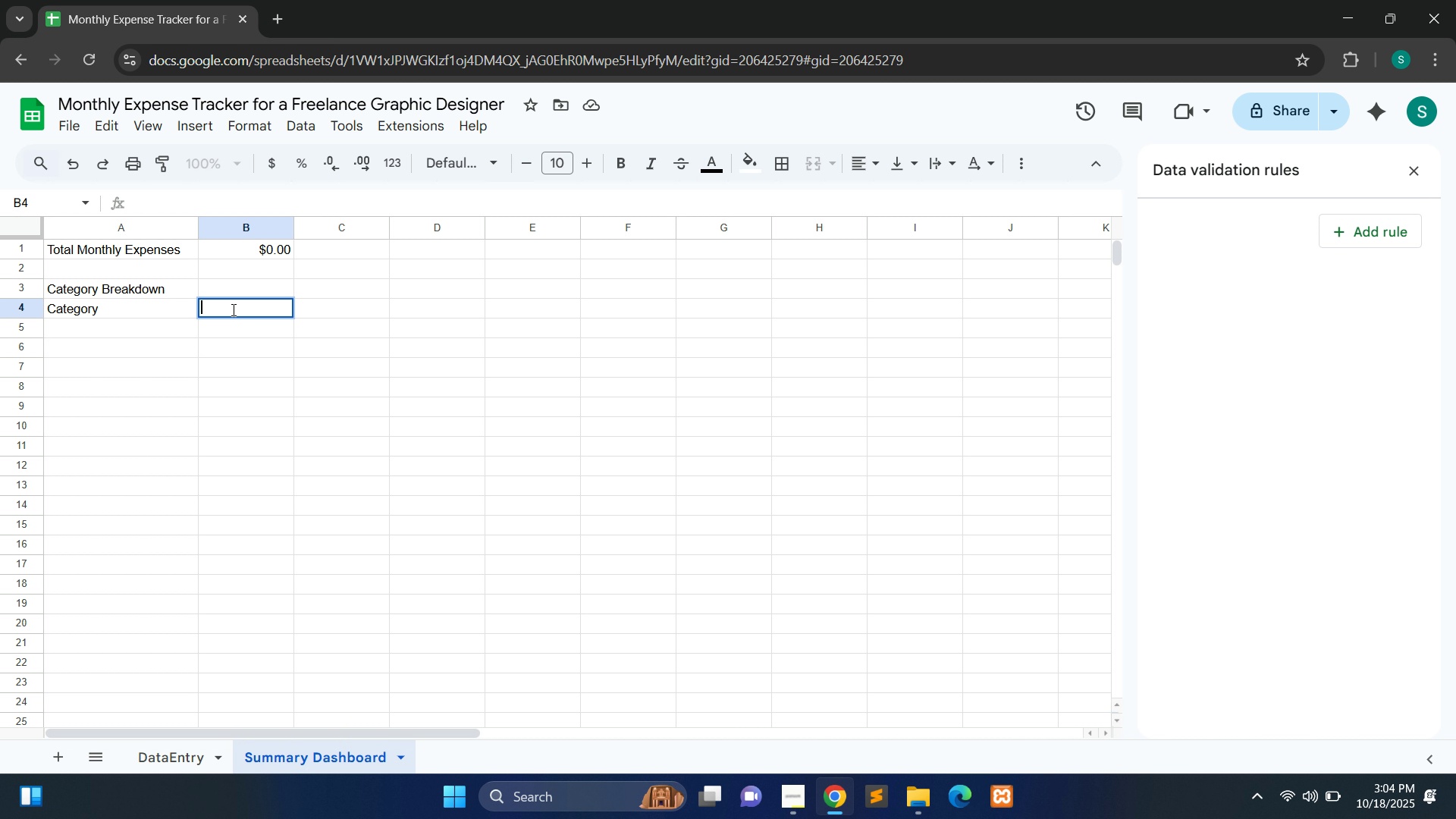 
type(Total Spent)
 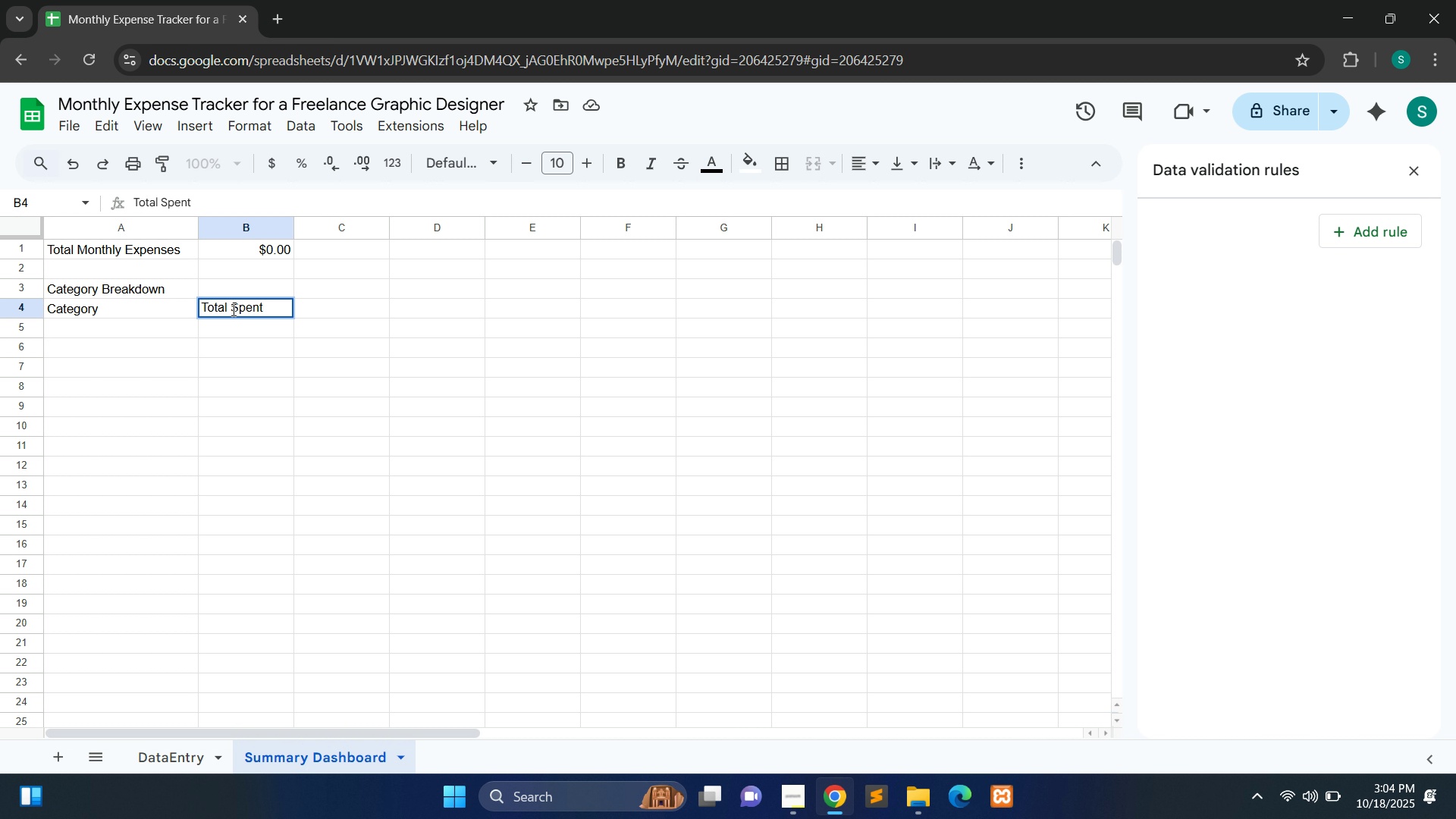 
left_click([265, 375])
 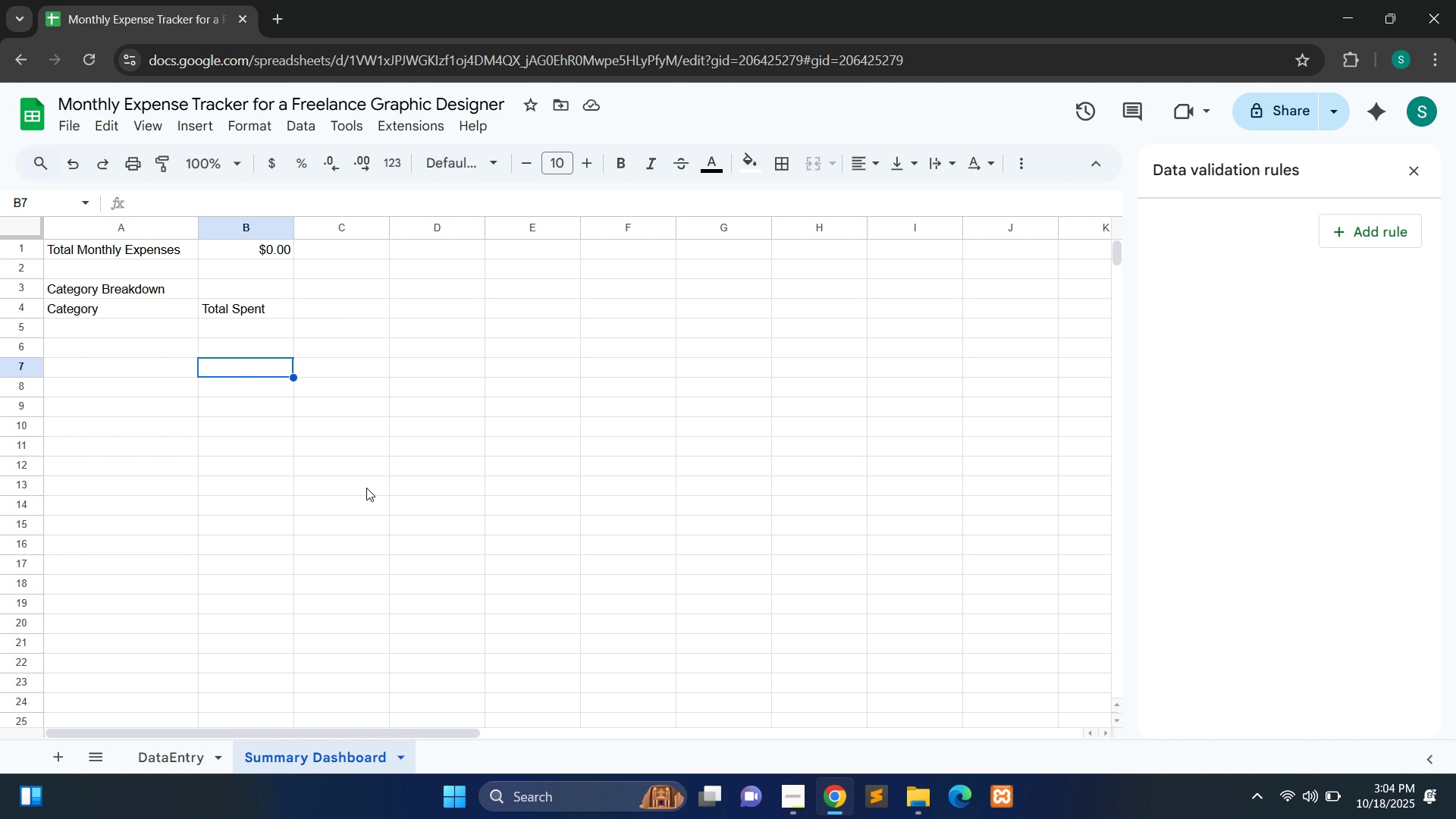 
wait(9.01)
 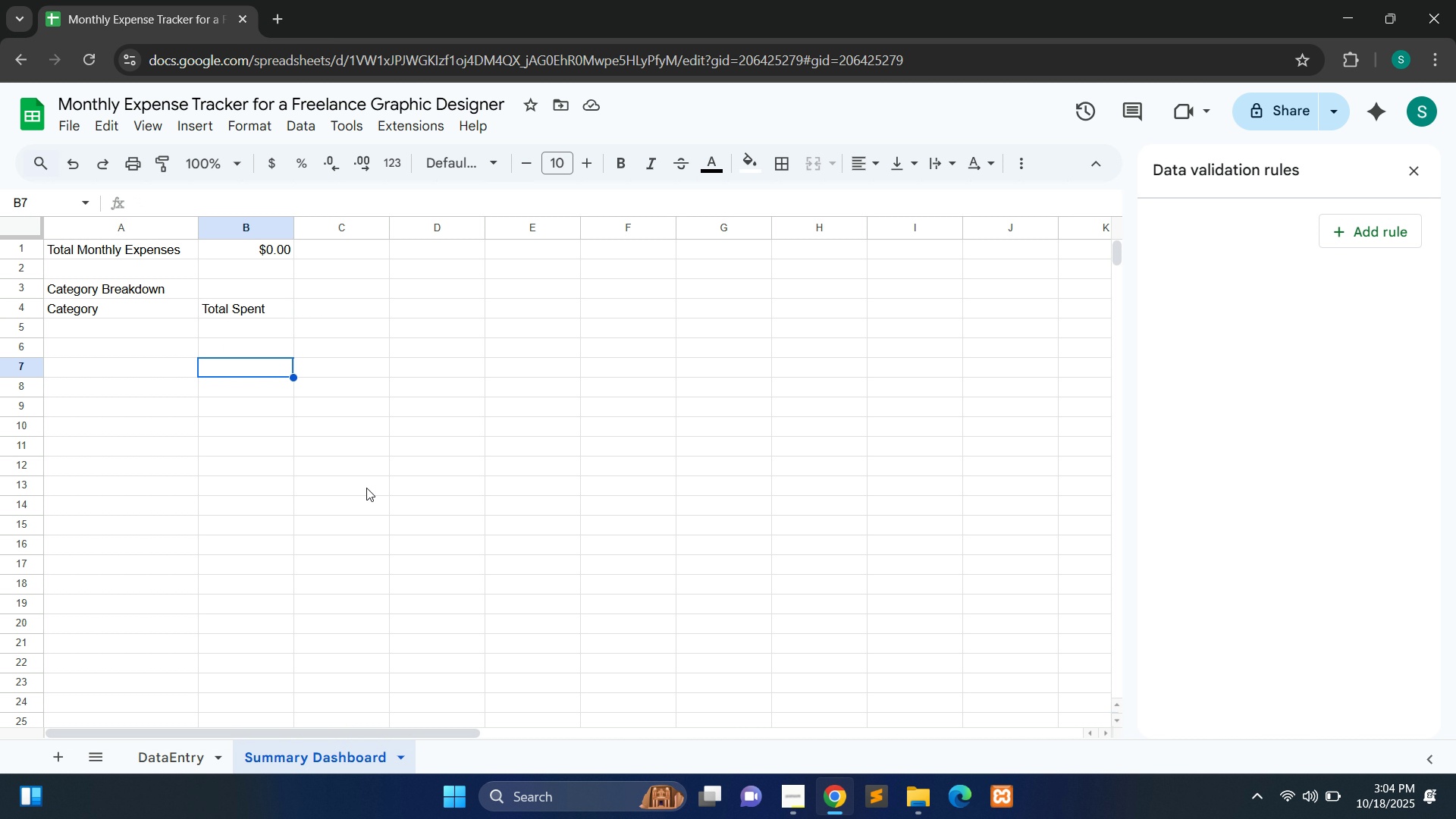 
left_click([792, 795])